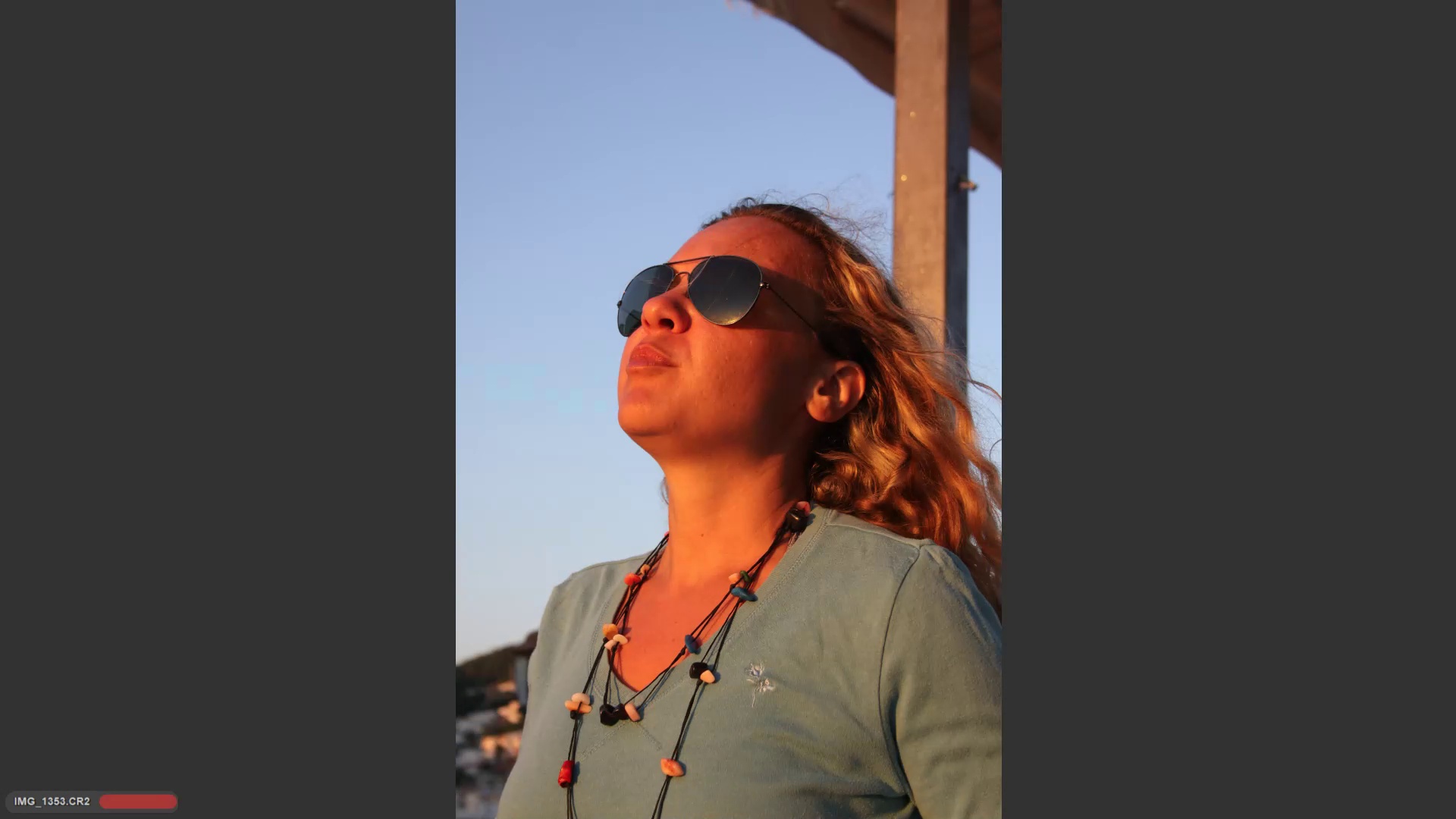 
key(ArrowRight)
 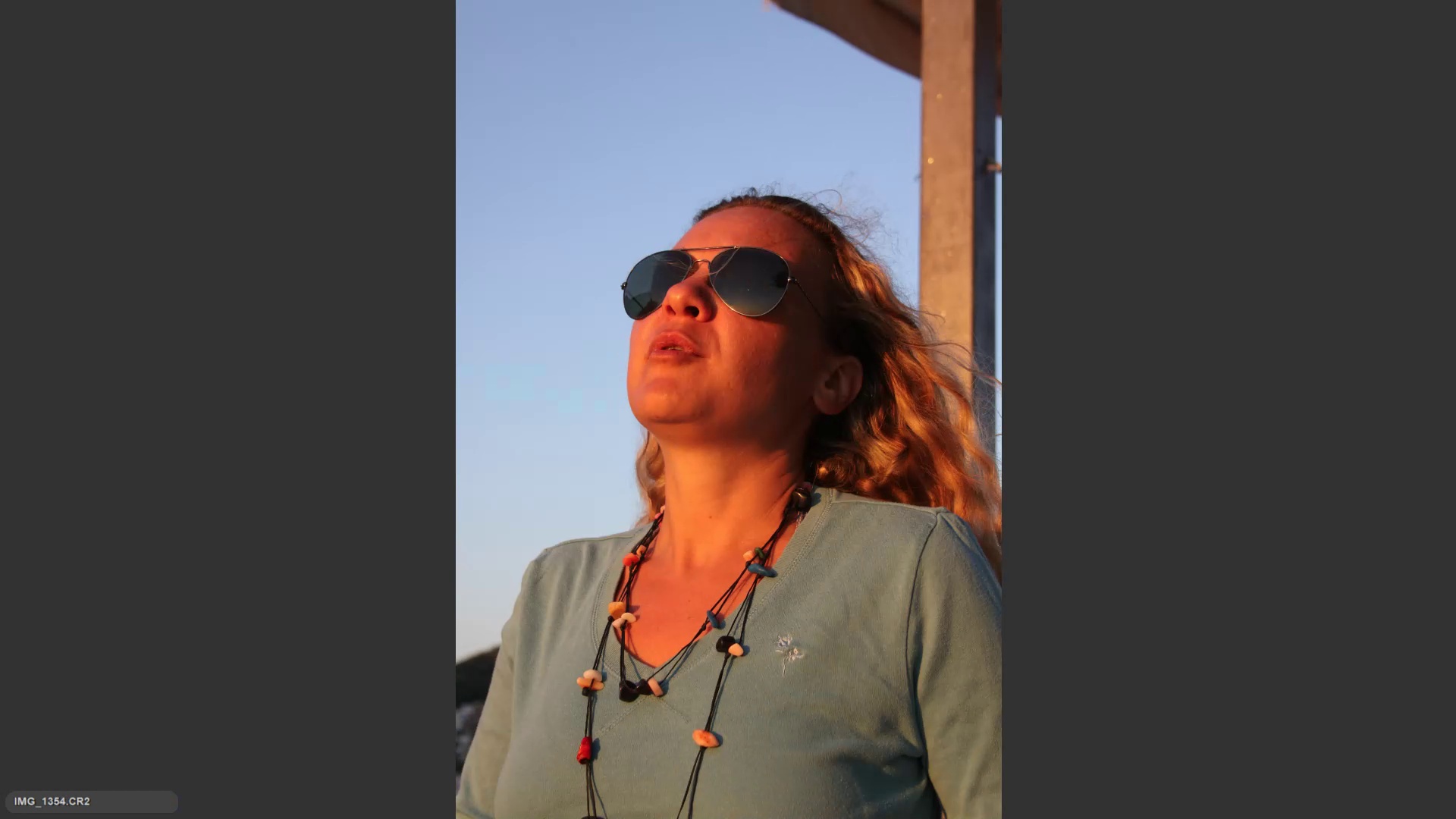 
key(ArrowRight)
 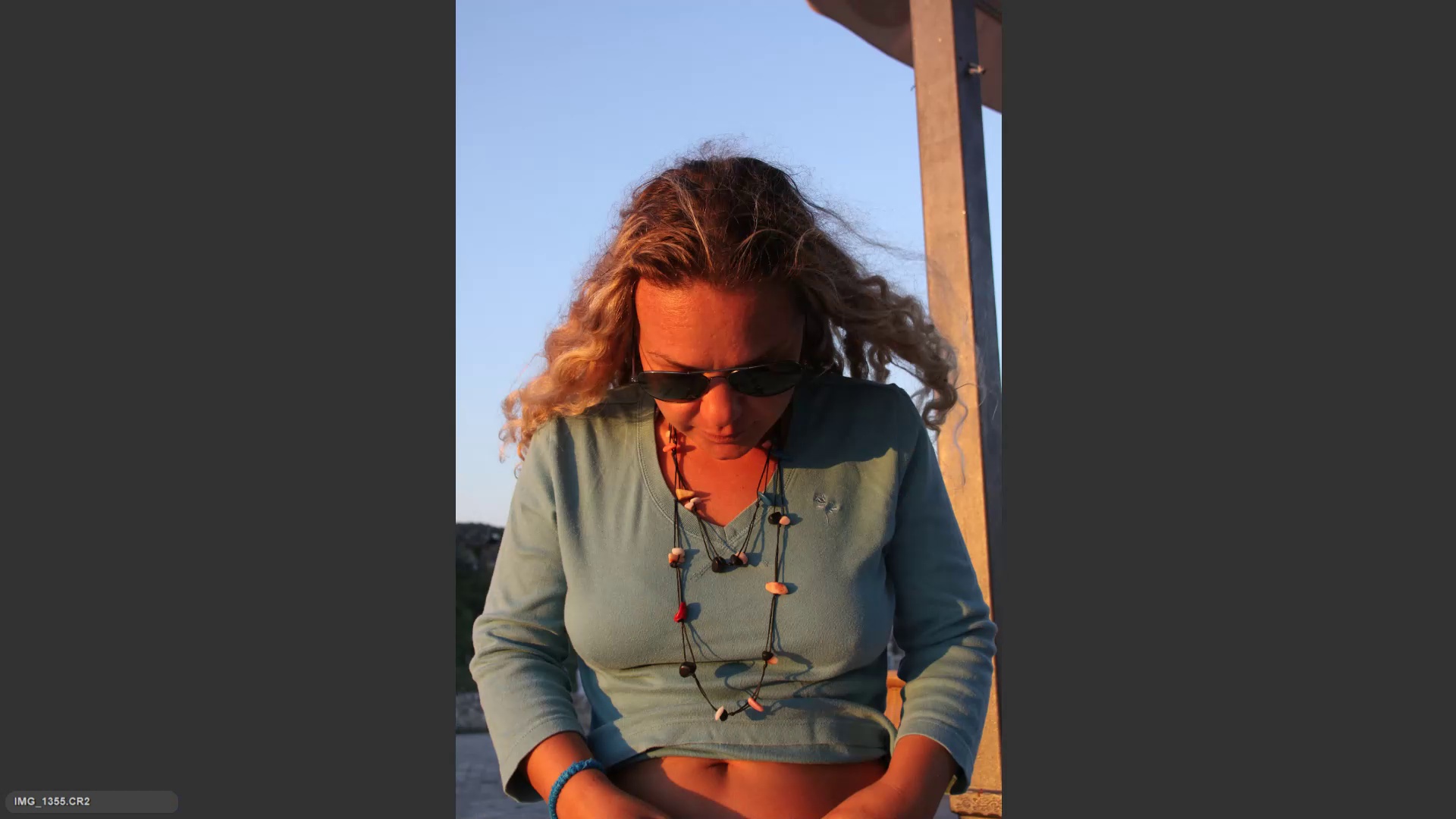 
key(6)
 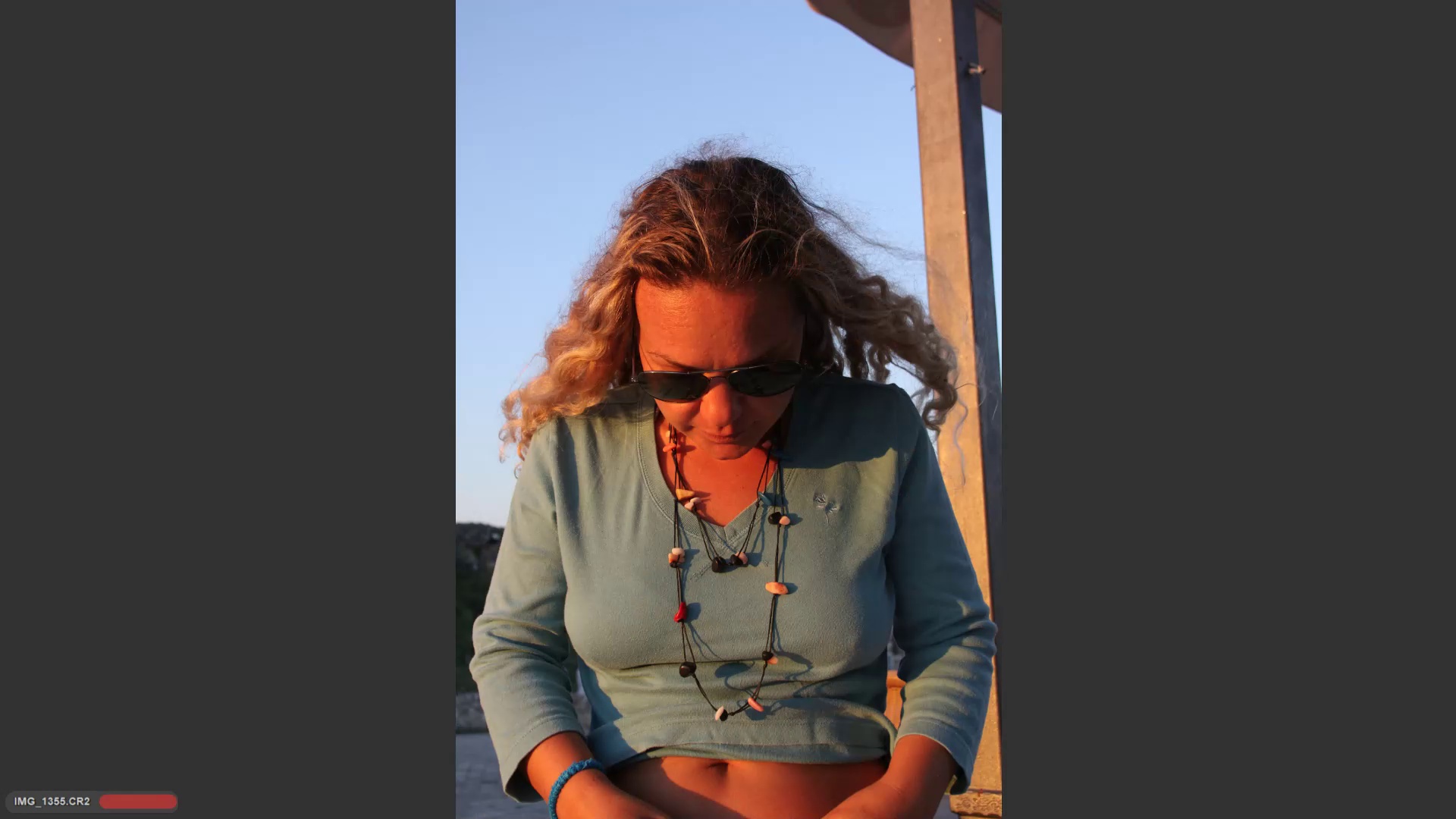 
key(ArrowRight)
 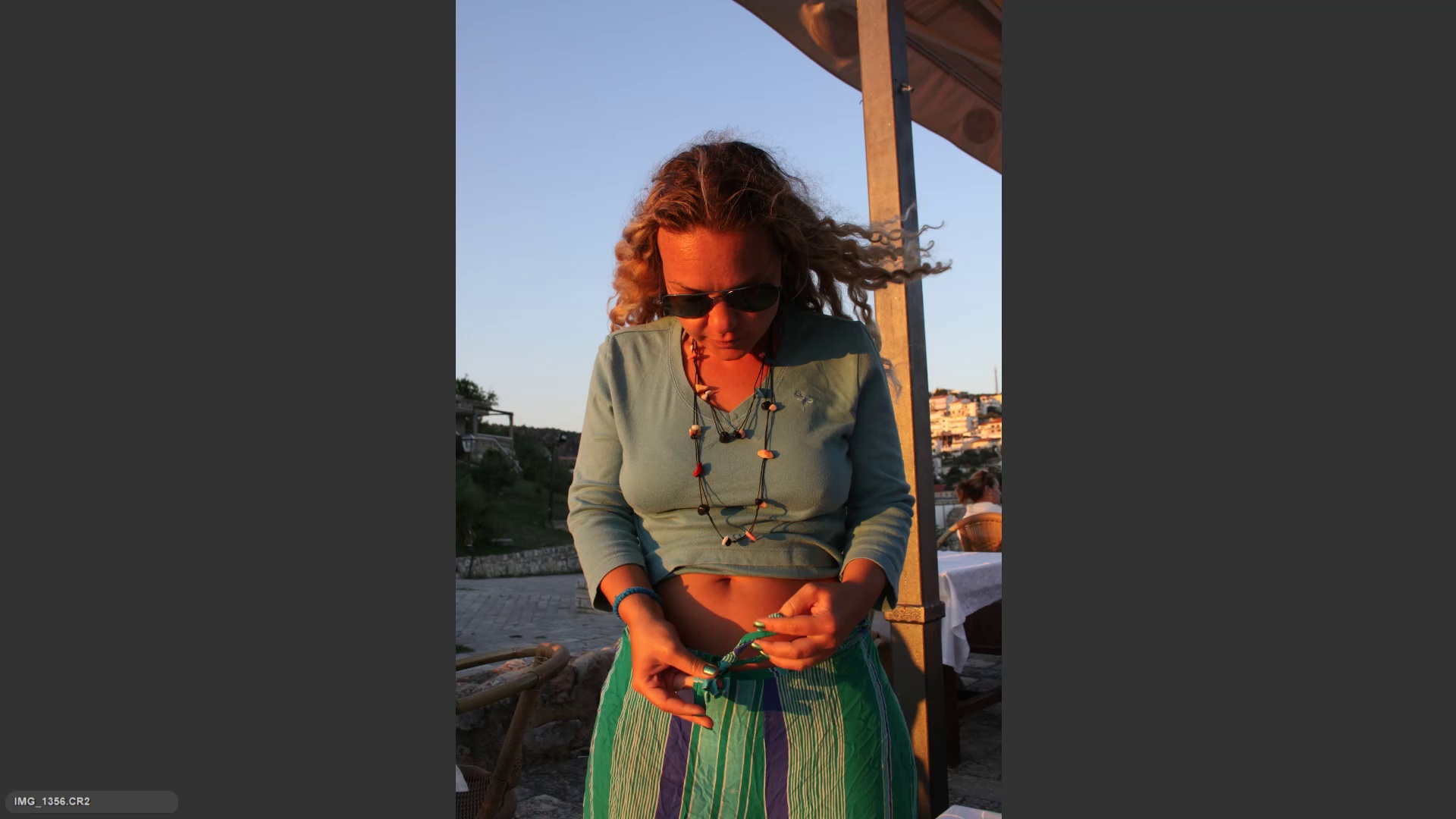 
key(6)
 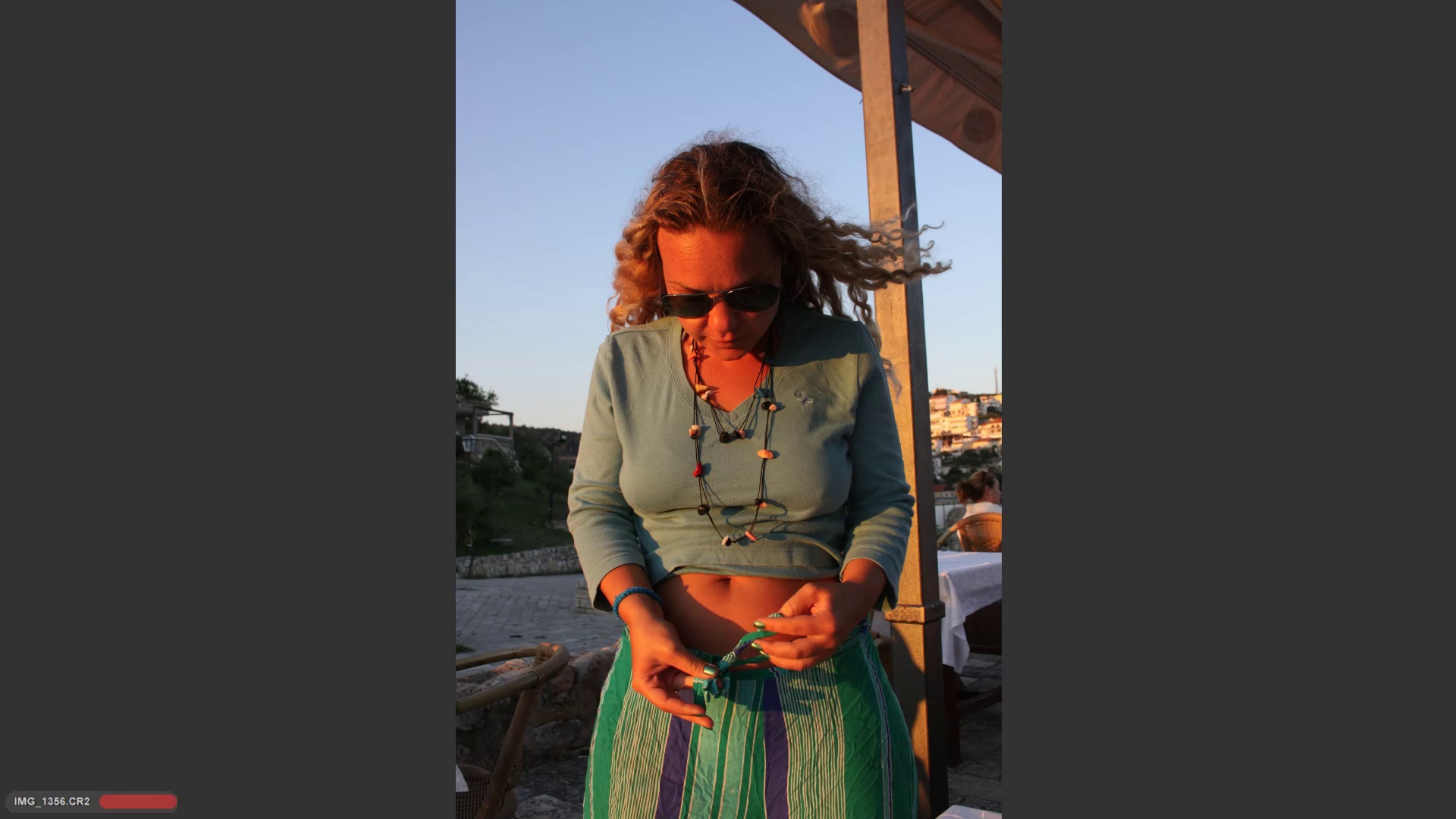 
key(ArrowRight)
 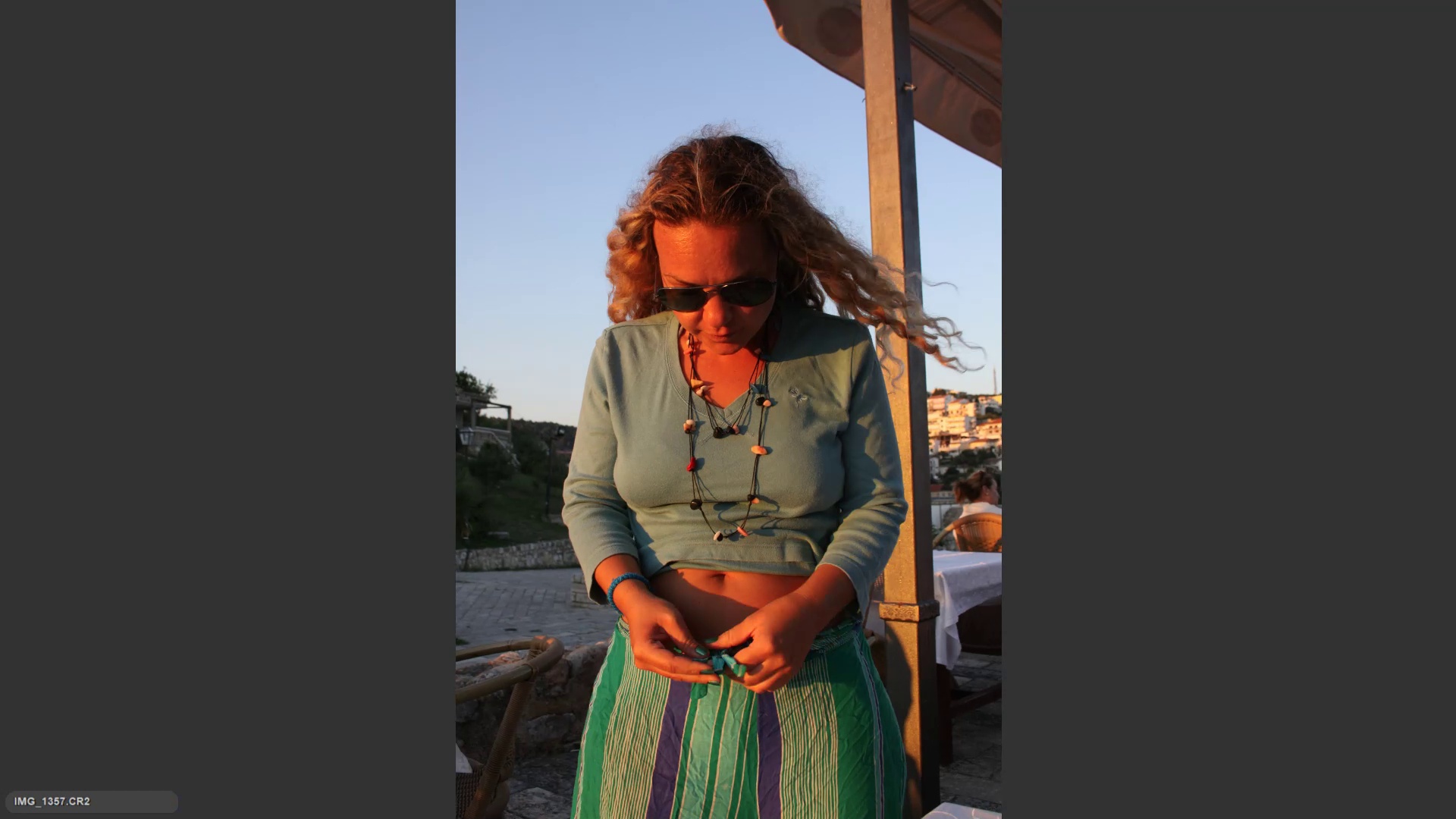 
key(ArrowRight)
 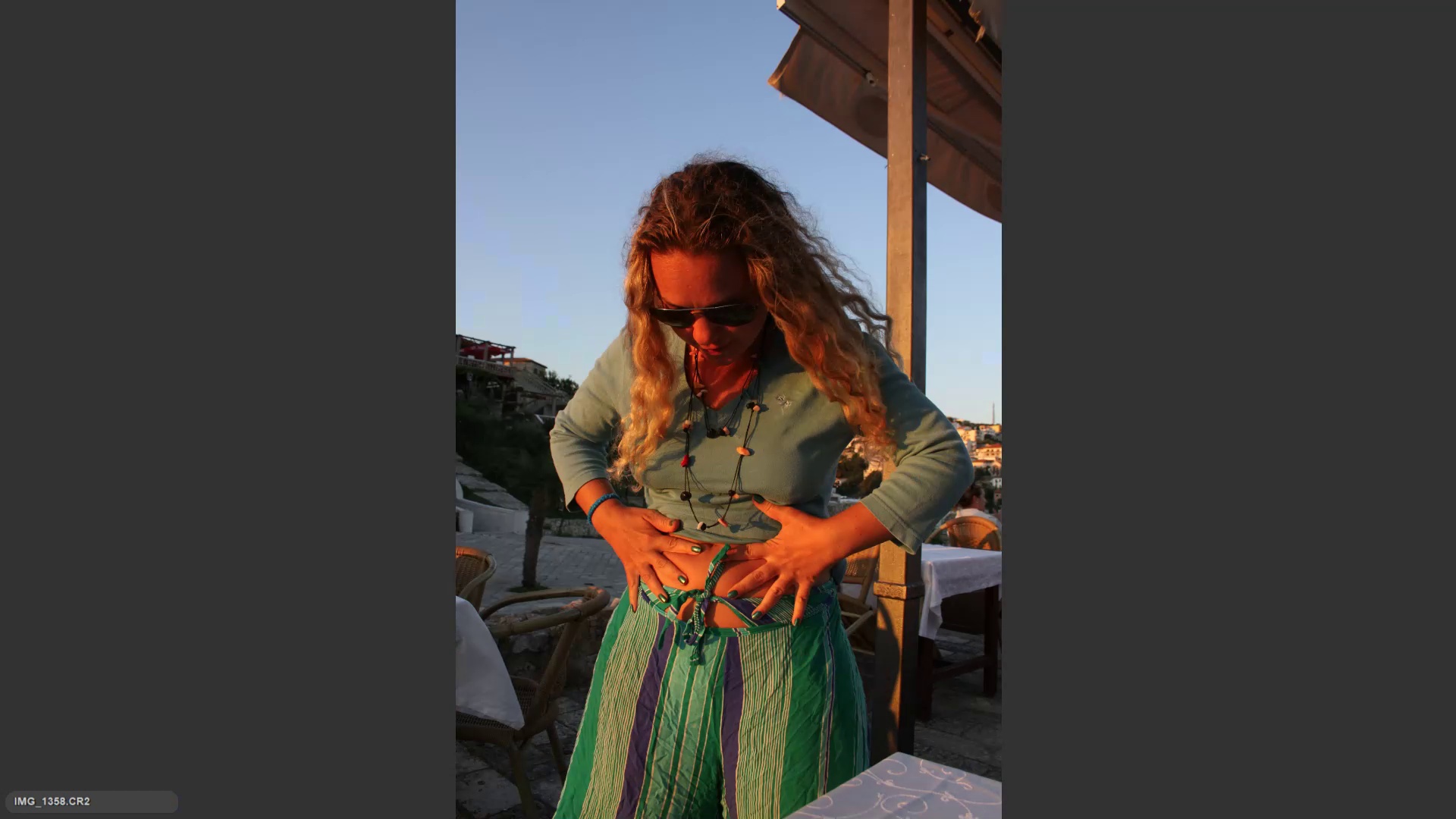 
key(ArrowRight)
 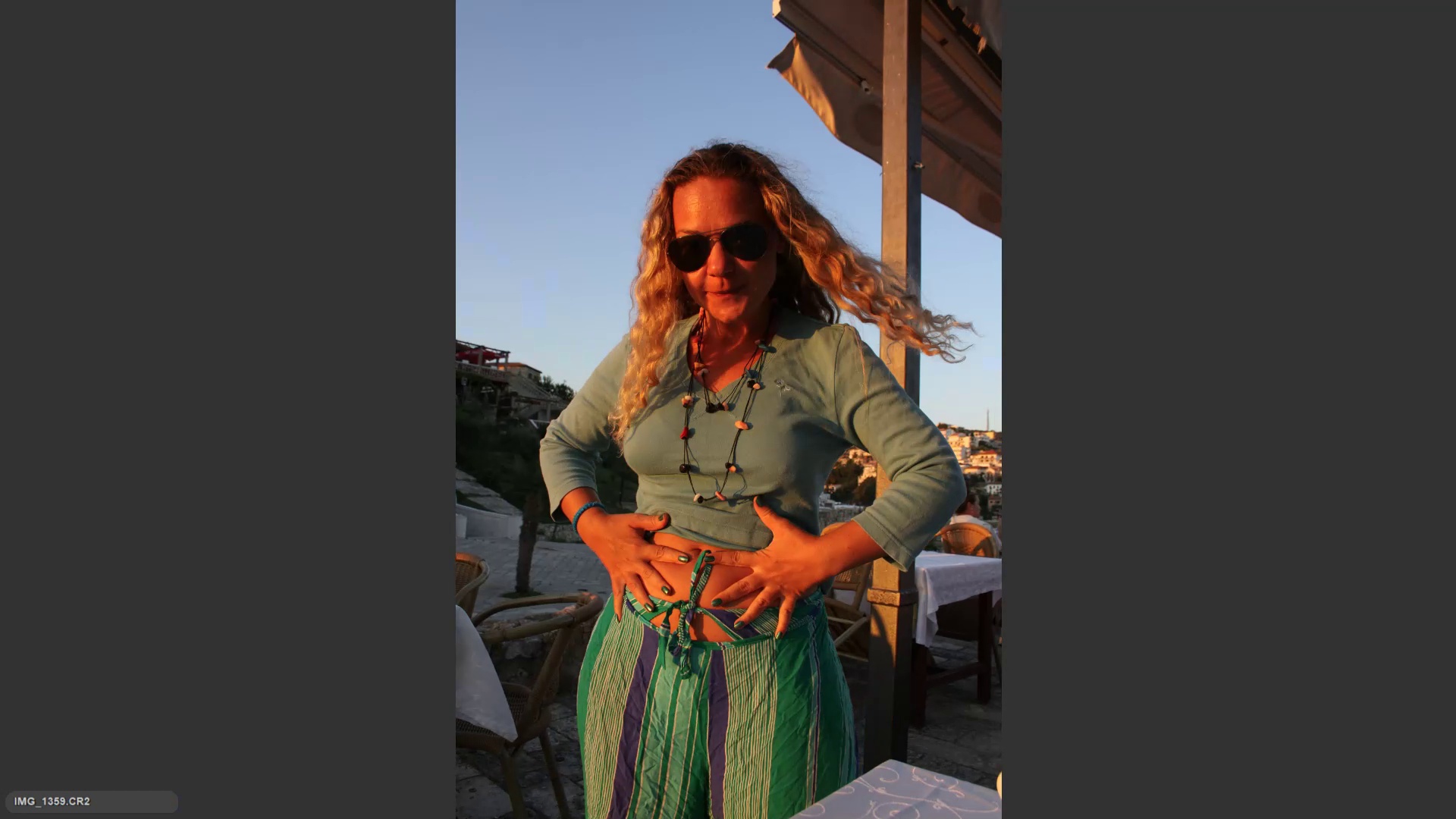 
key(ArrowLeft)
 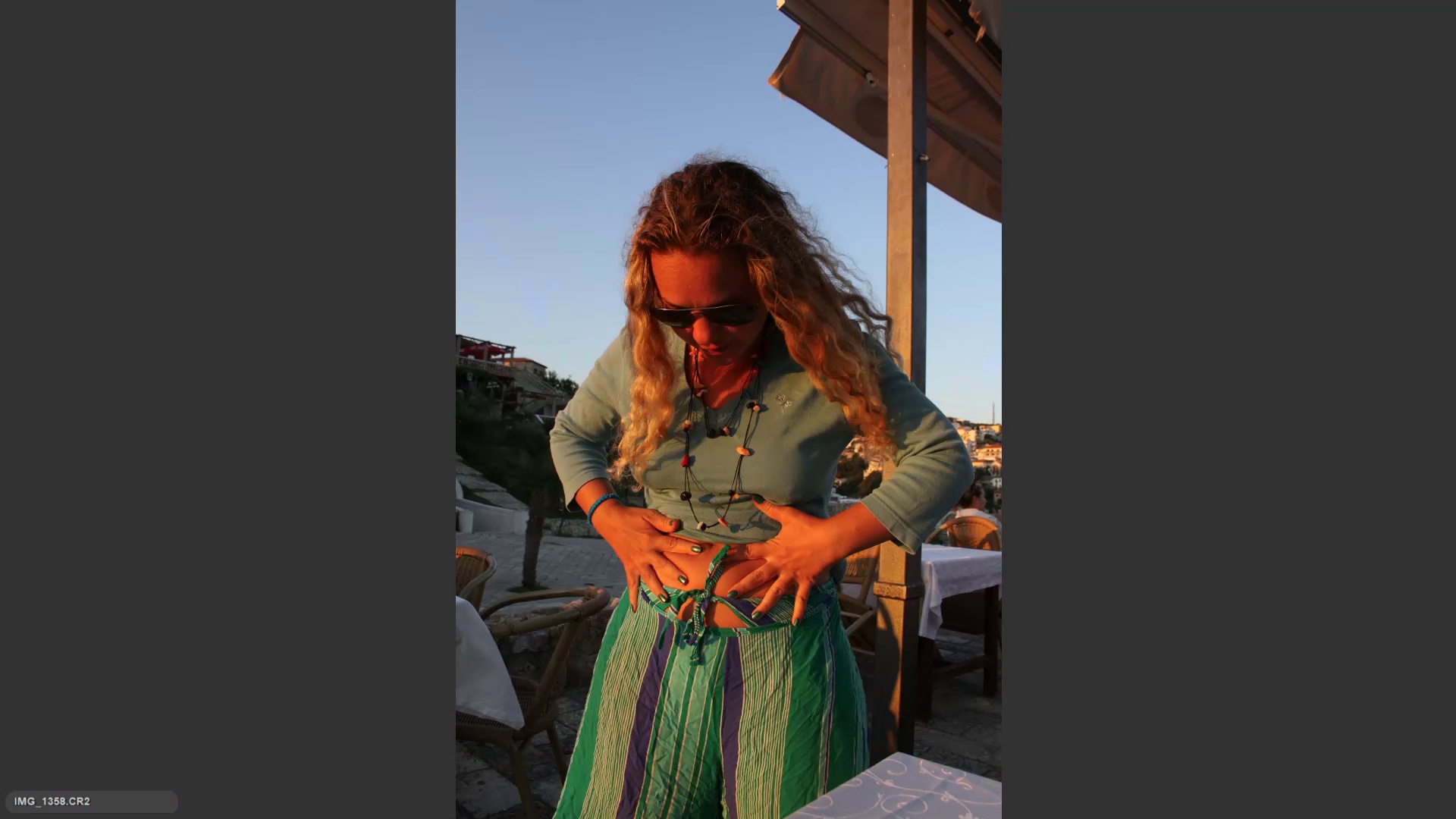 
key(6)
 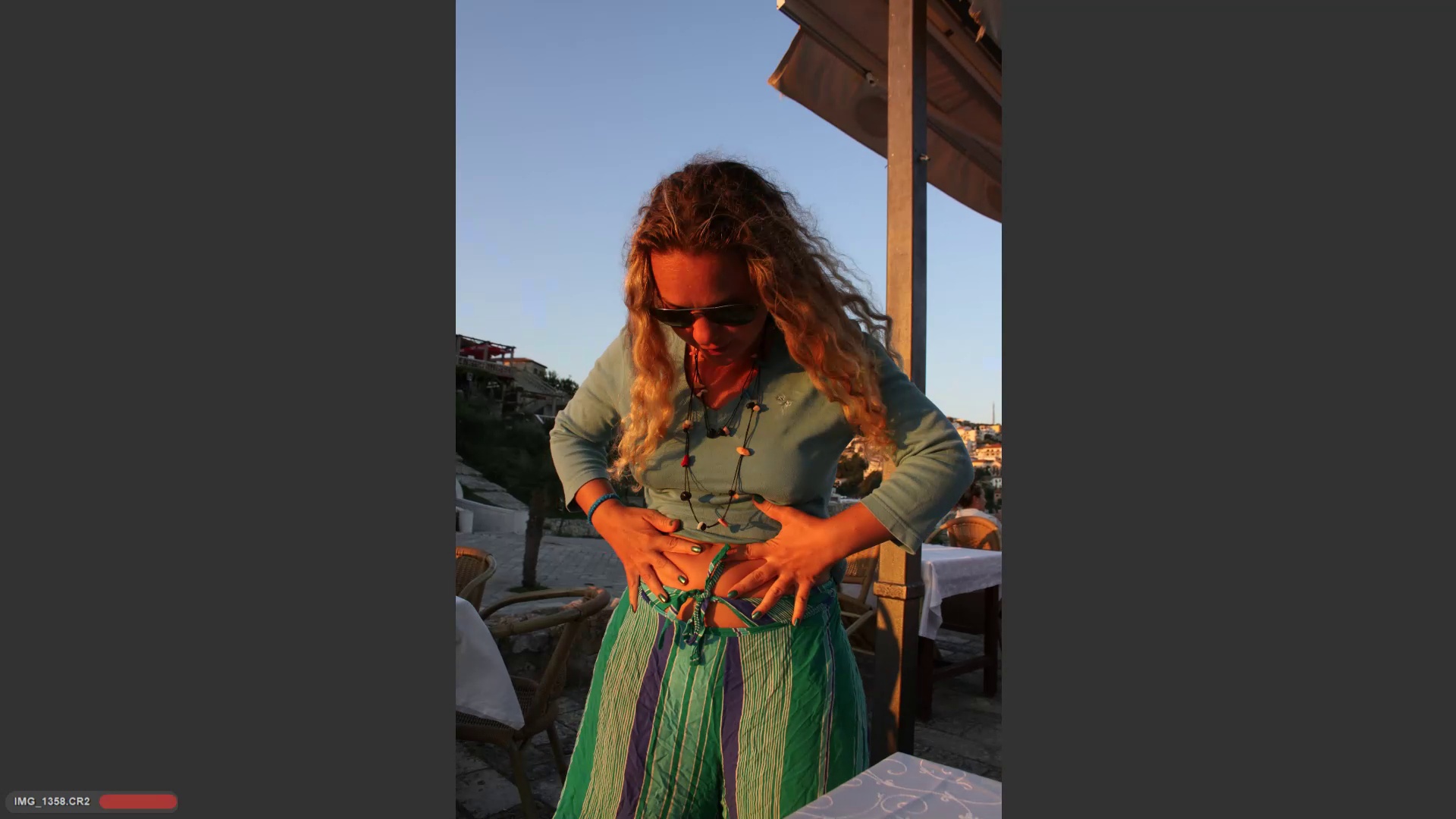 
key(ArrowRight)
 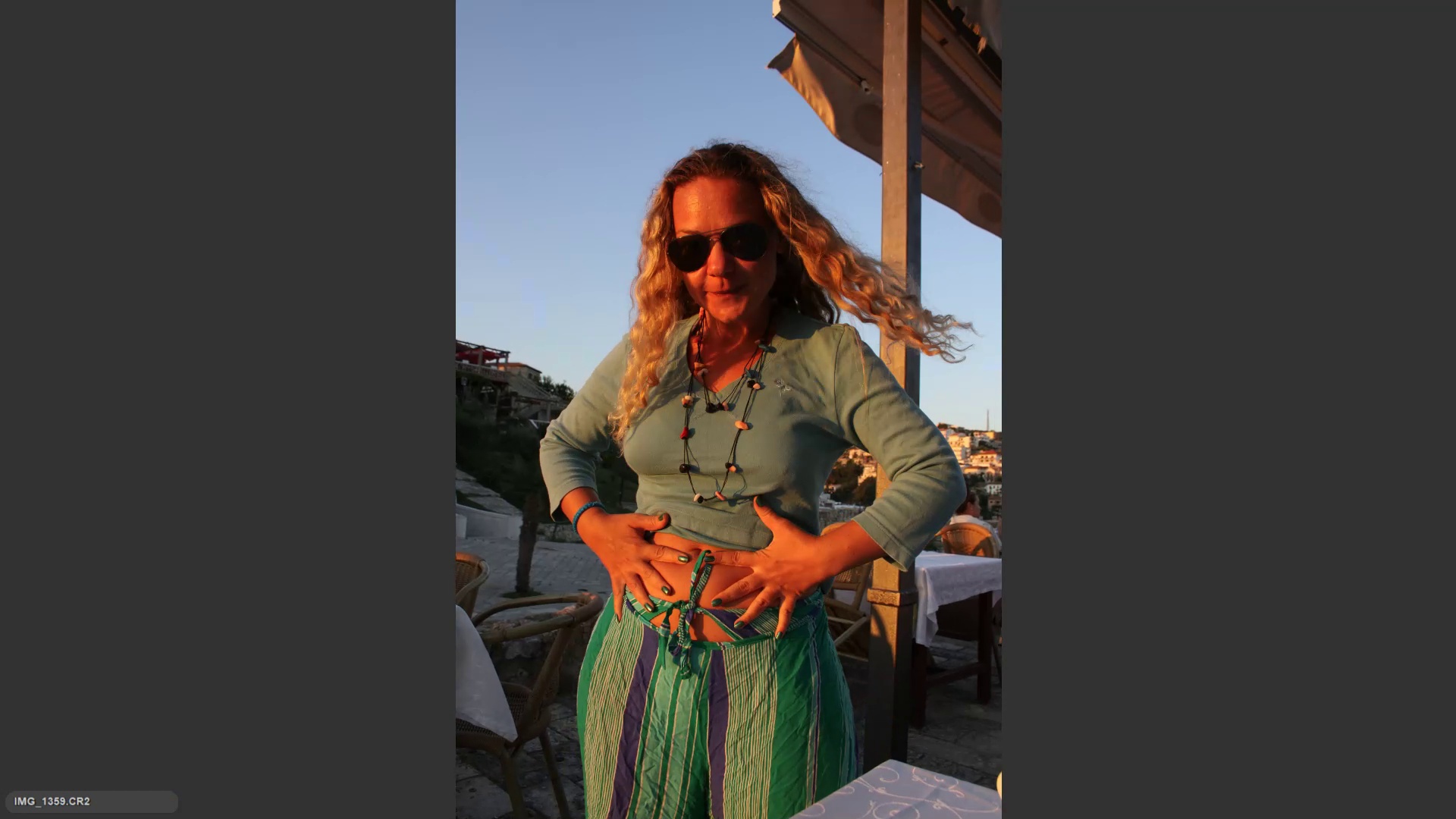 